 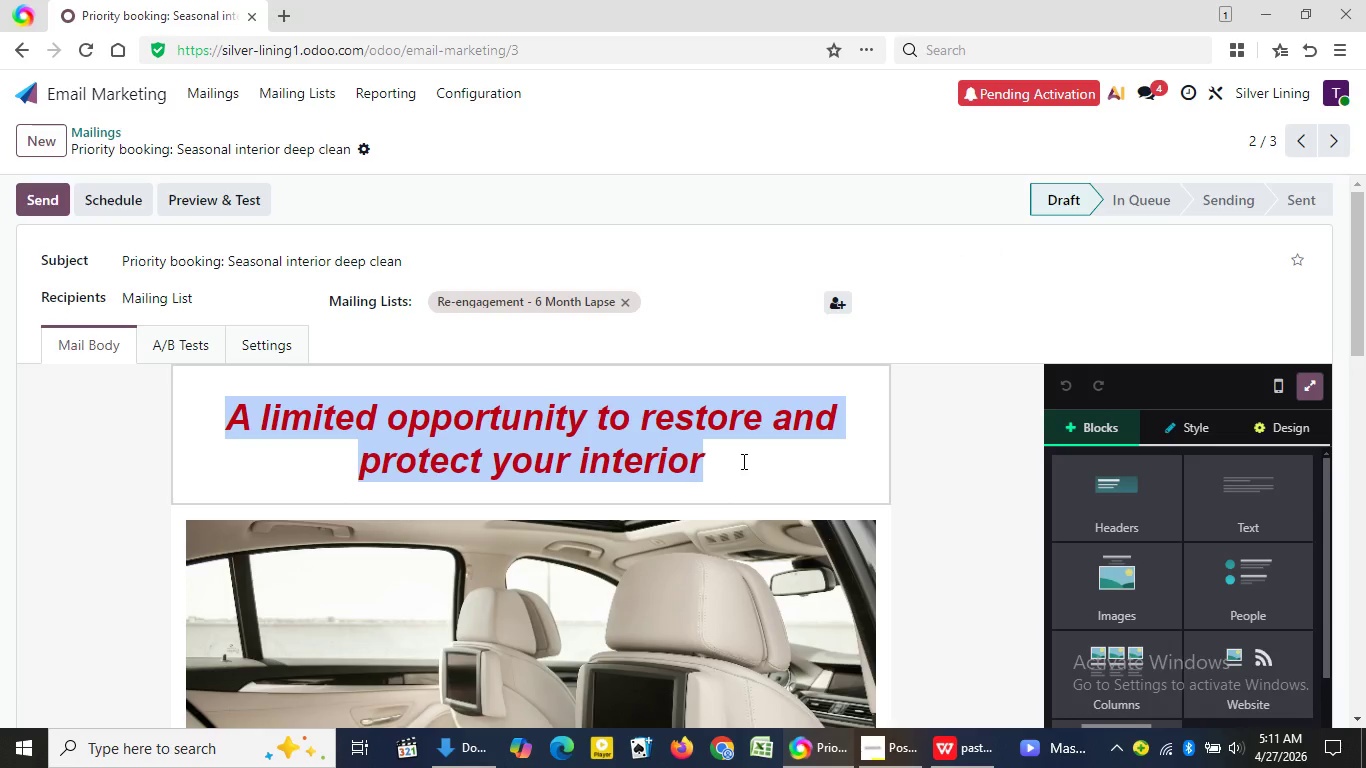 
key(Control+C)
 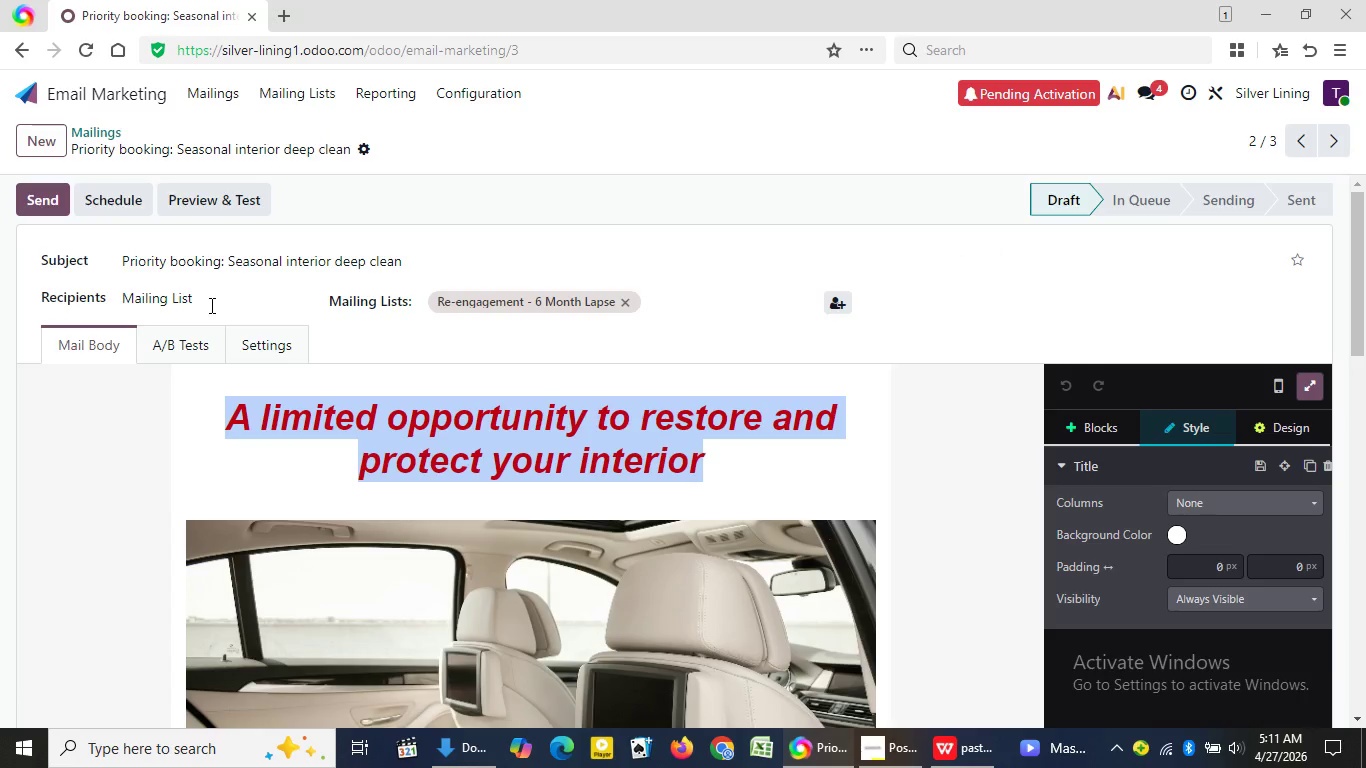 
left_click([268, 349])
 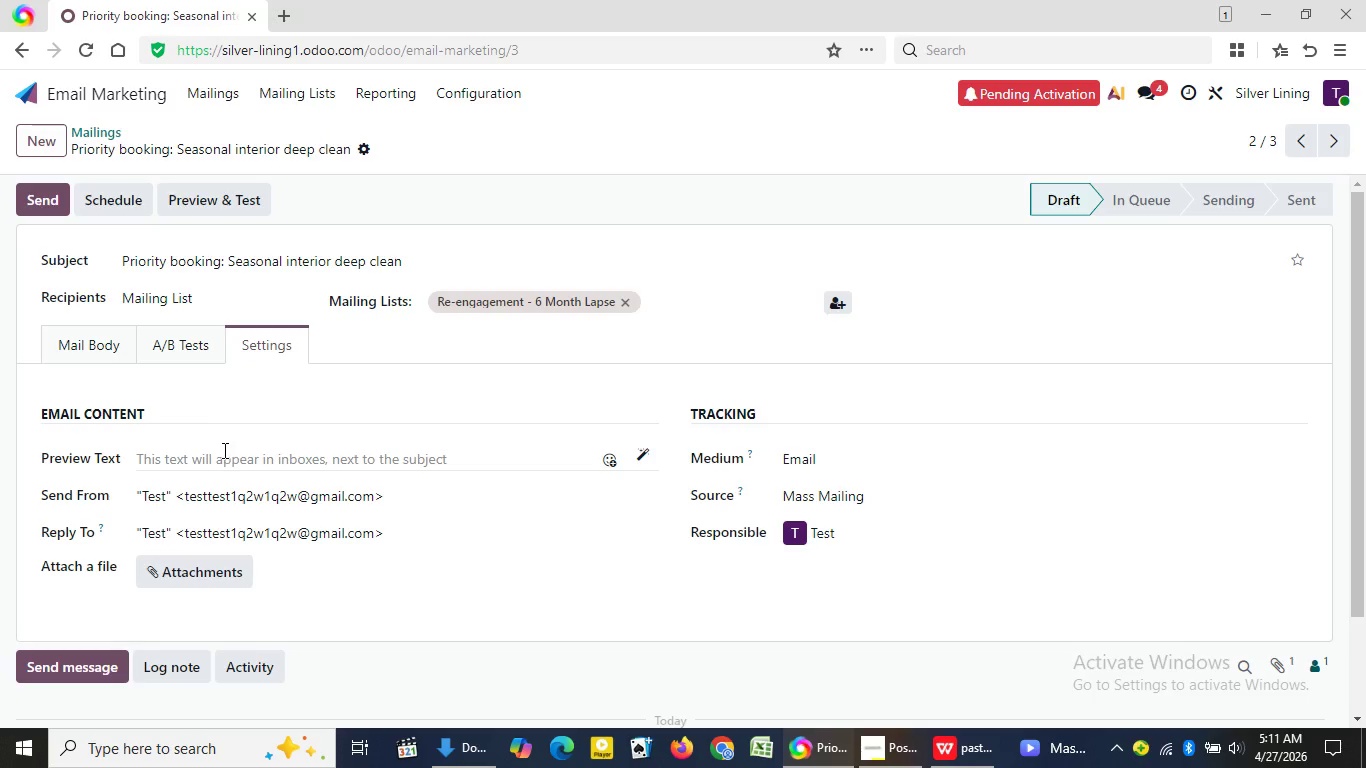 
left_click([223, 455])
 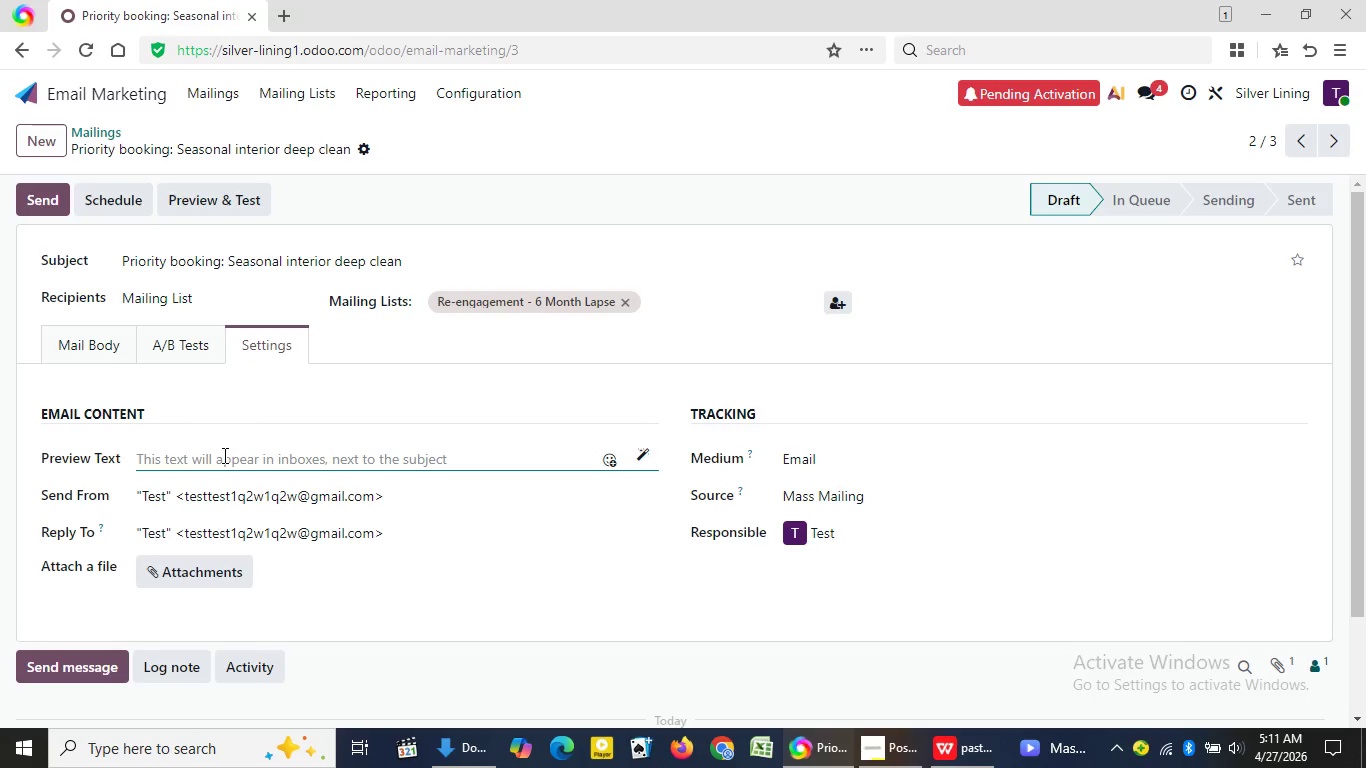 
key(Control+V)
 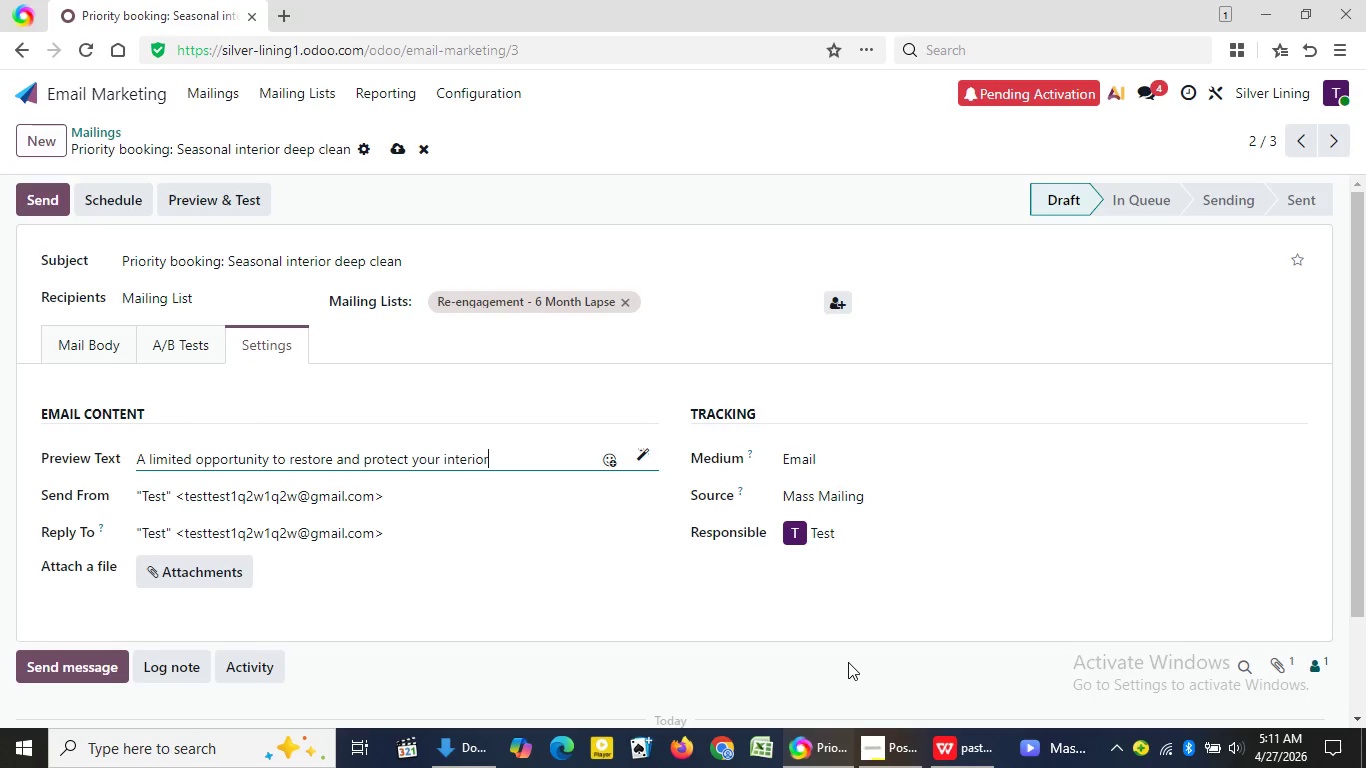 
left_click([848, 662])
 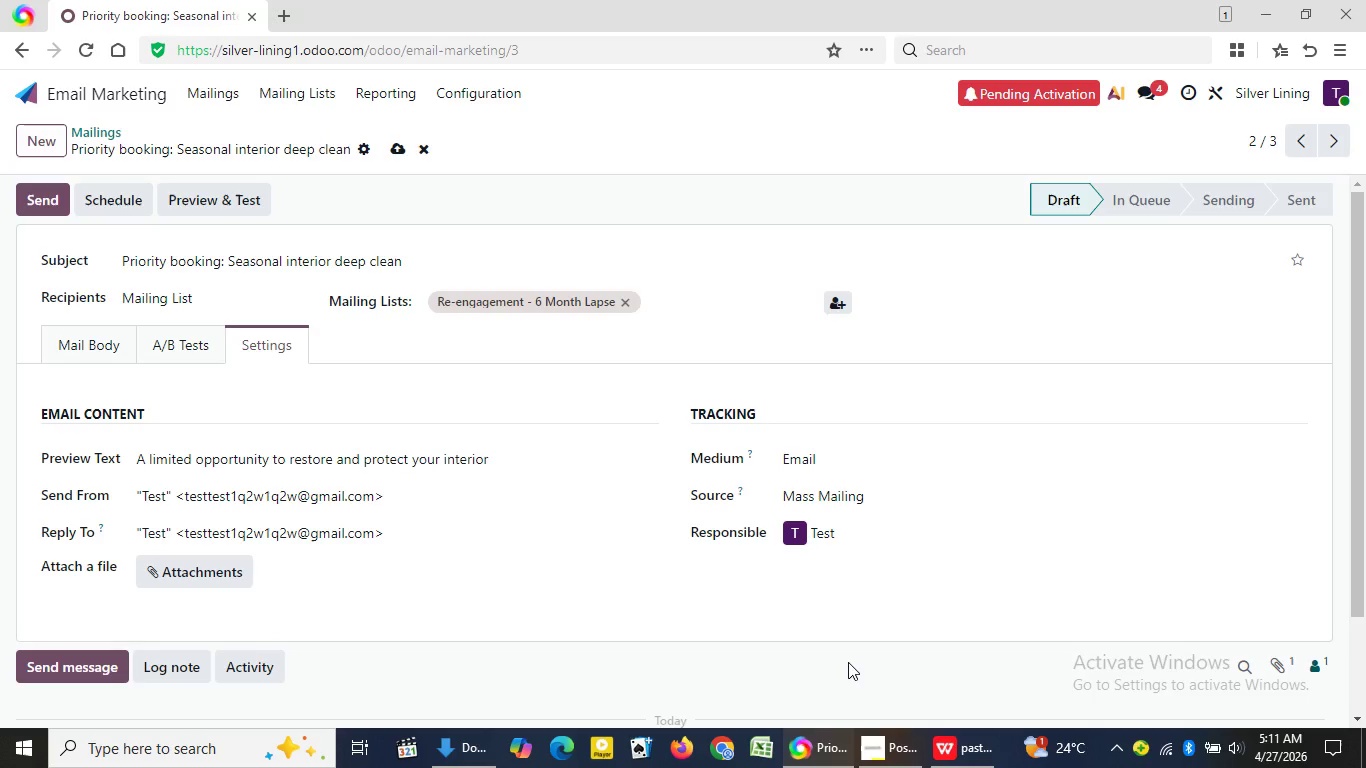 
wait(14.84)
 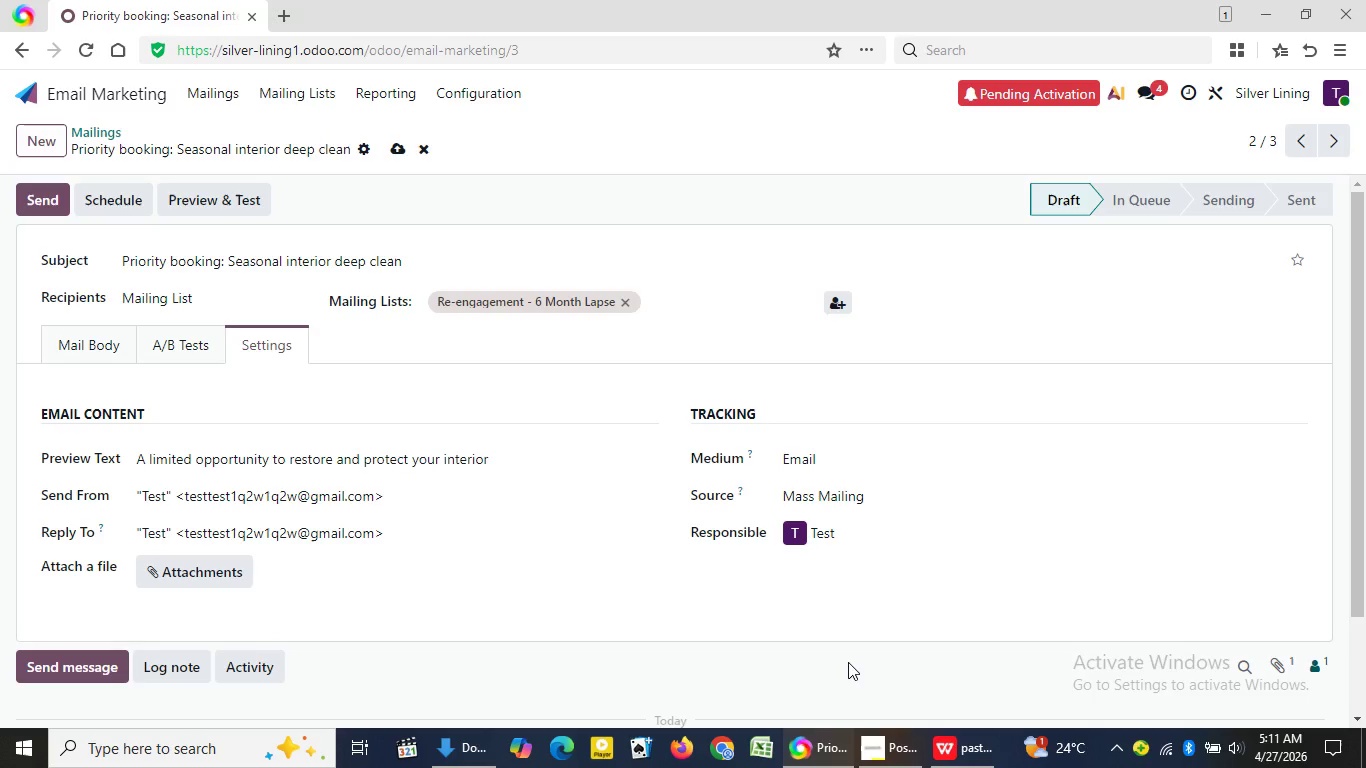 
left_click([228, 100])
 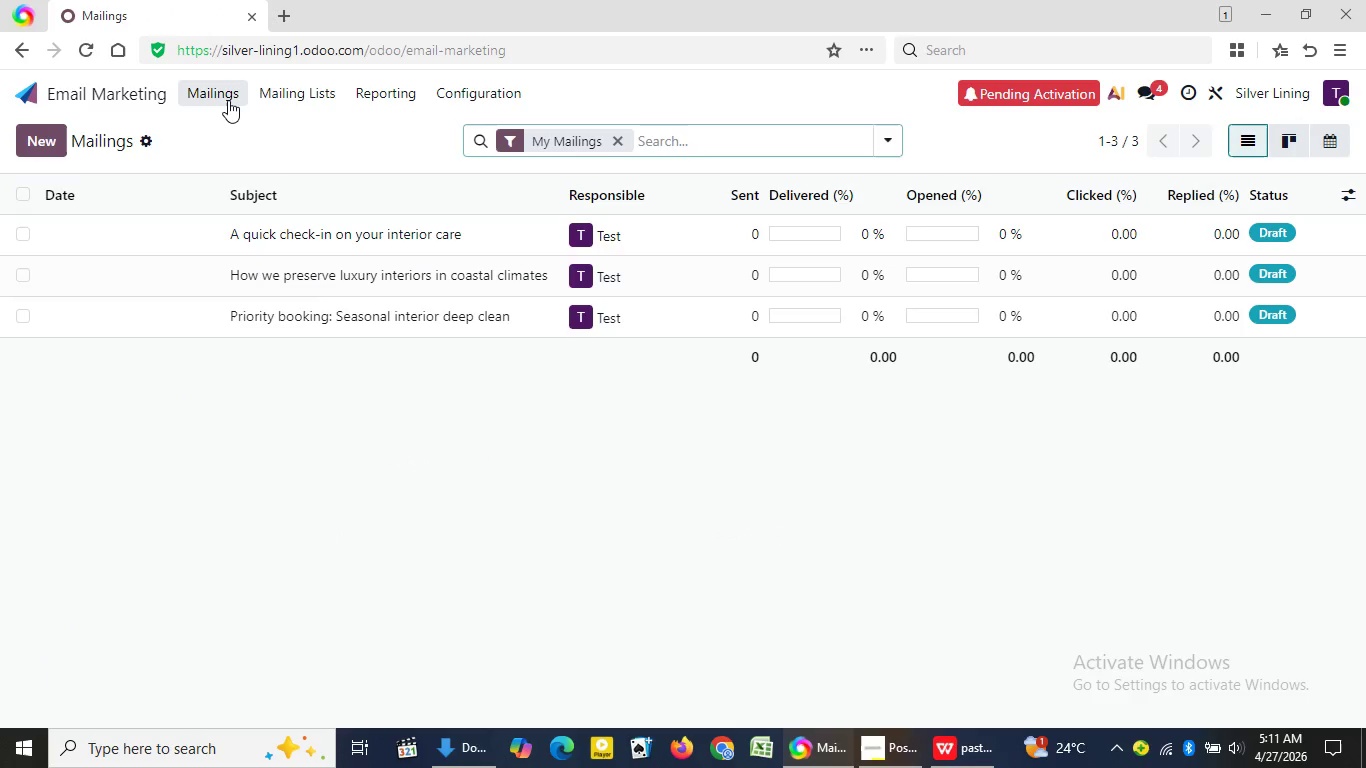 
wait(6.44)
 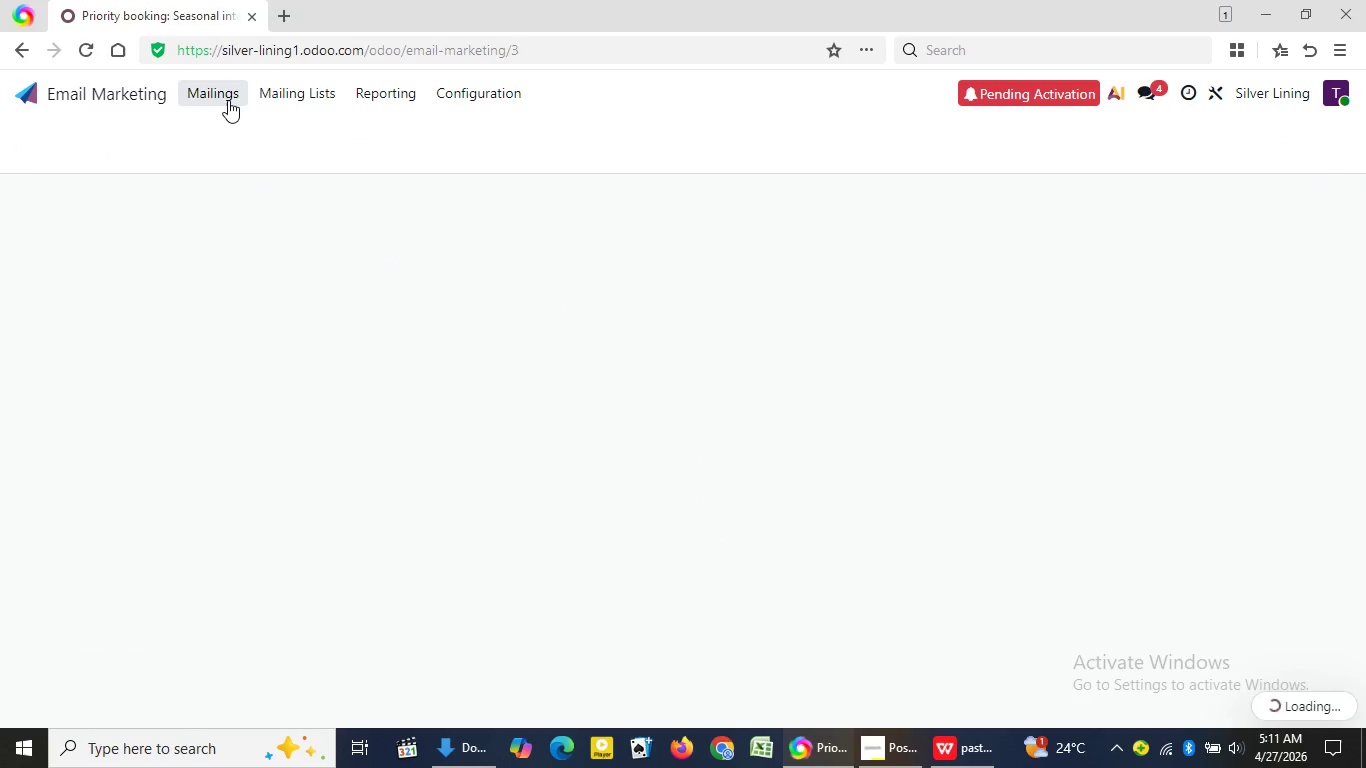 
left_click([313, 228])
 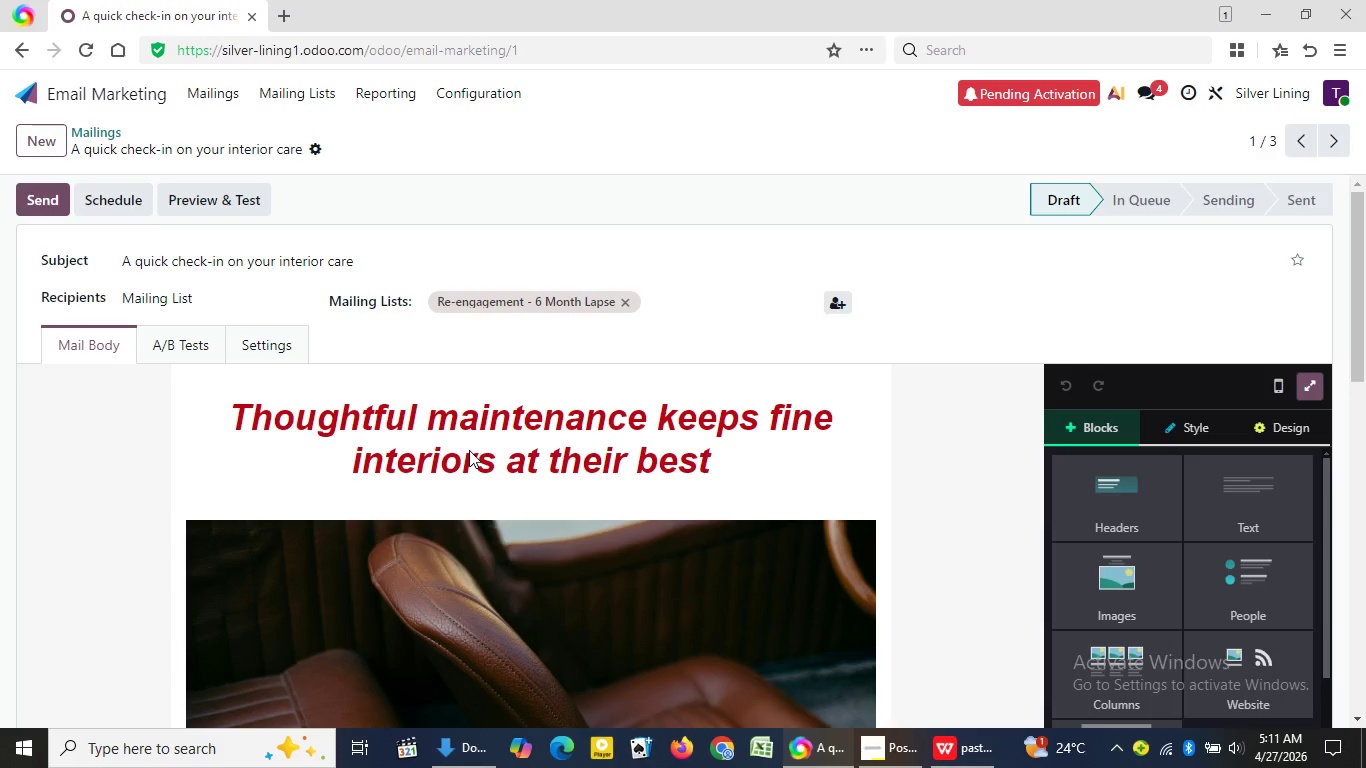 
left_click_drag(start_coordinate=[231, 415], to_coordinate=[720, 475])
 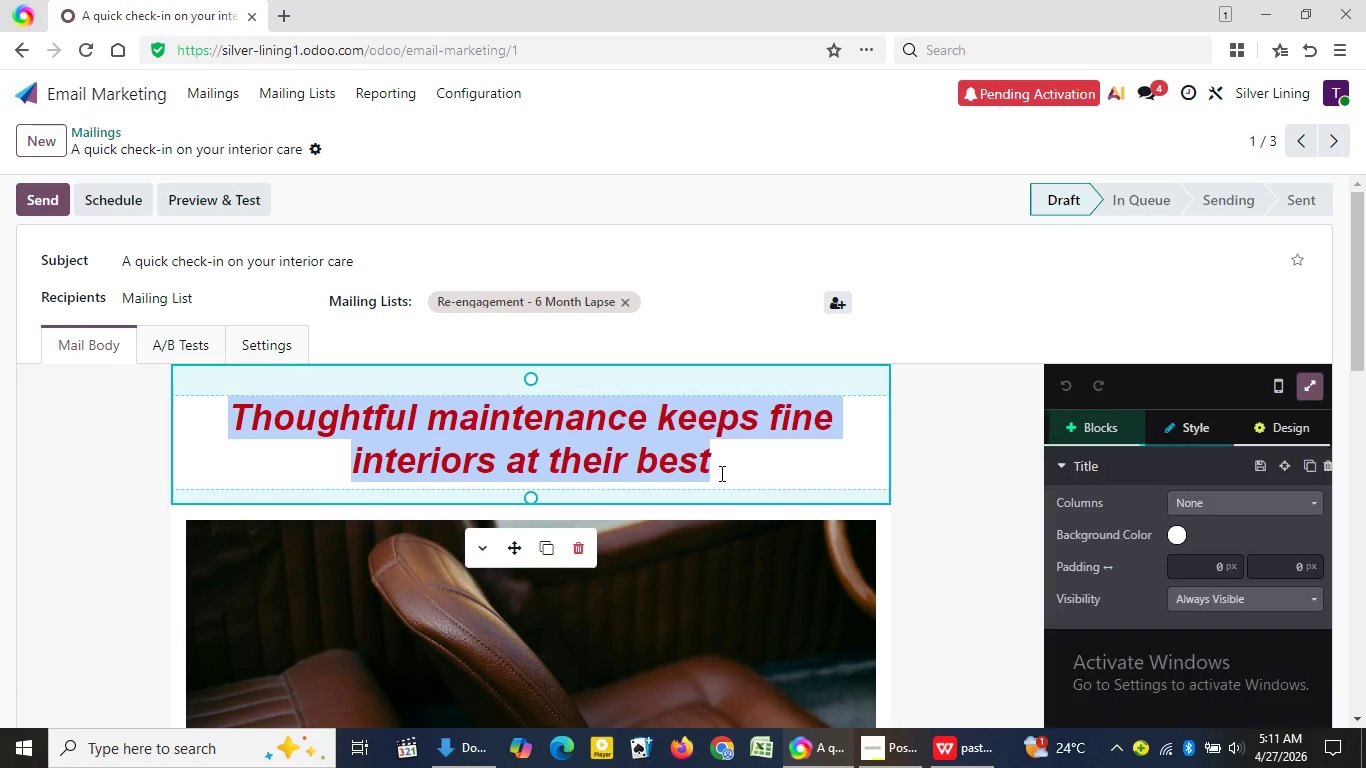 
key(Control+C)
 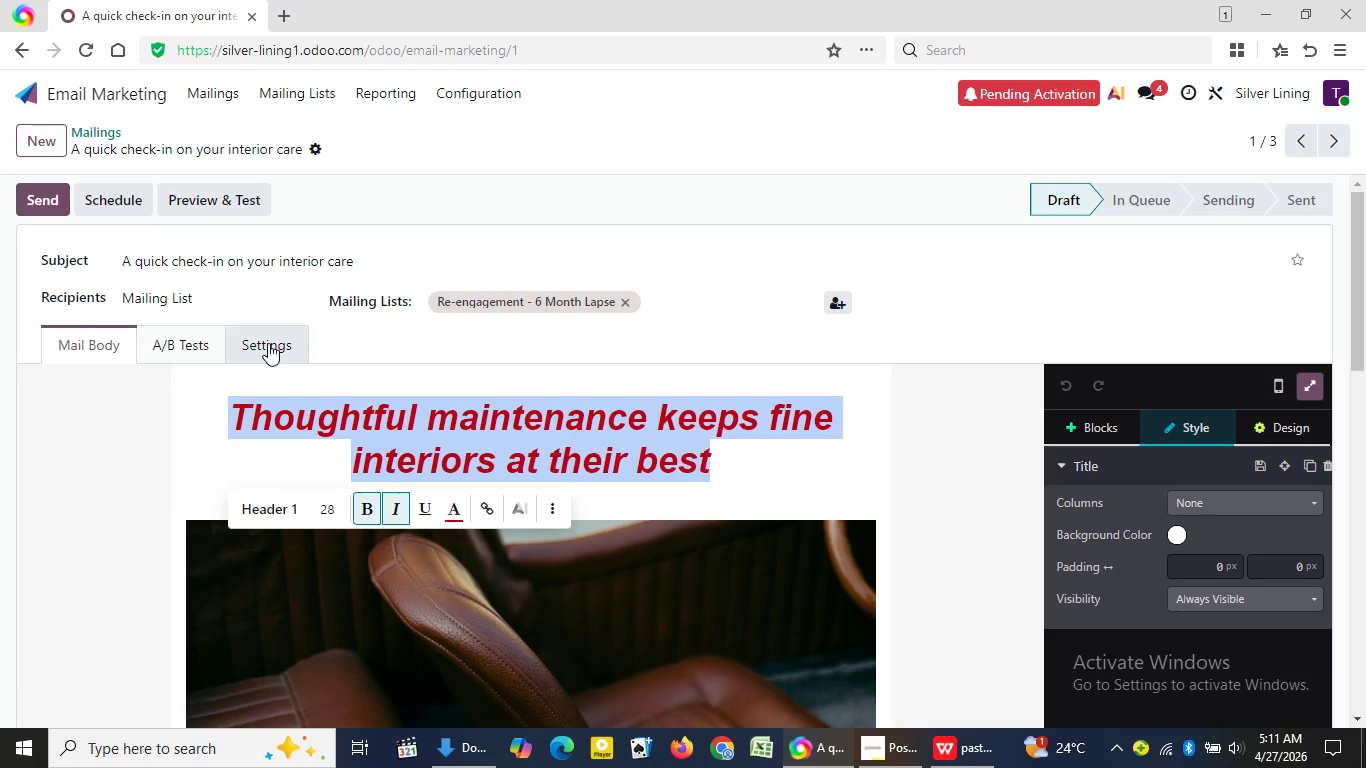 
left_click([268, 343])
 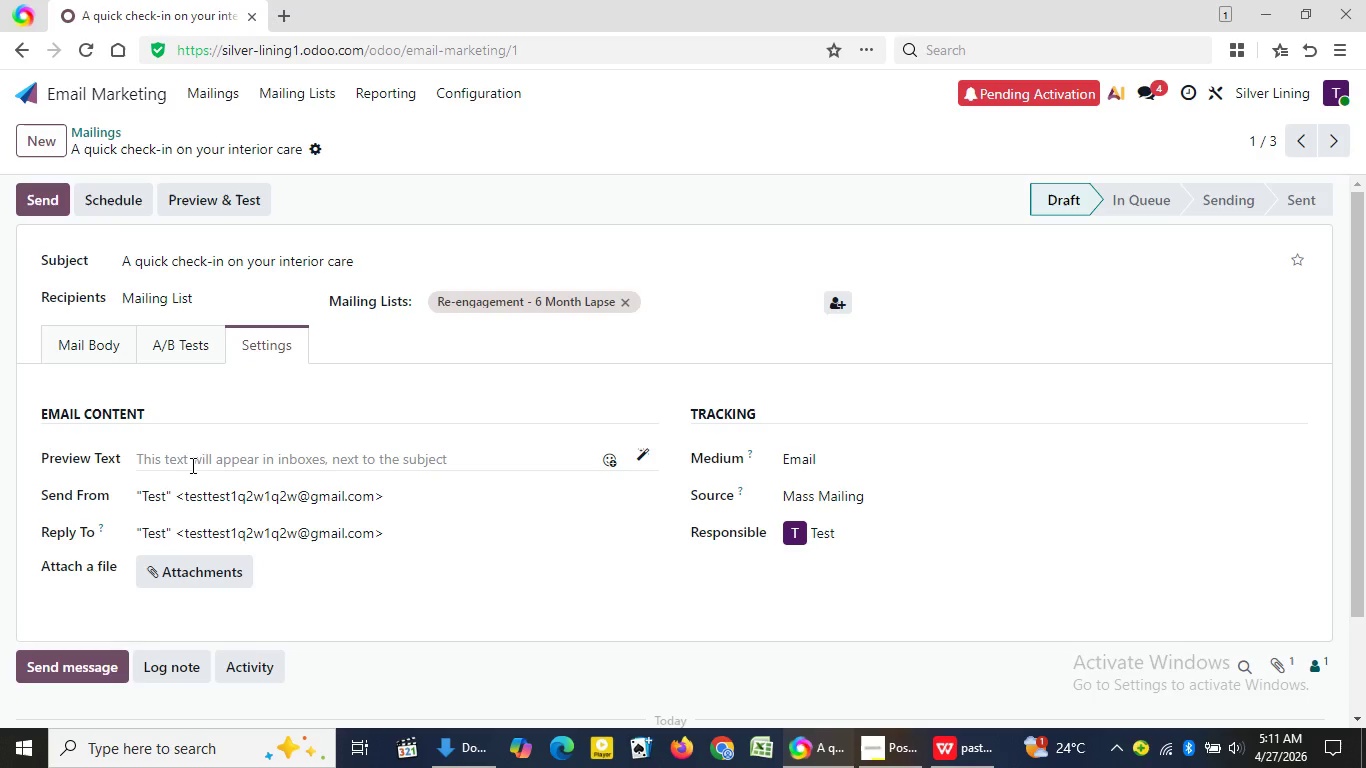 
left_click([199, 462])
 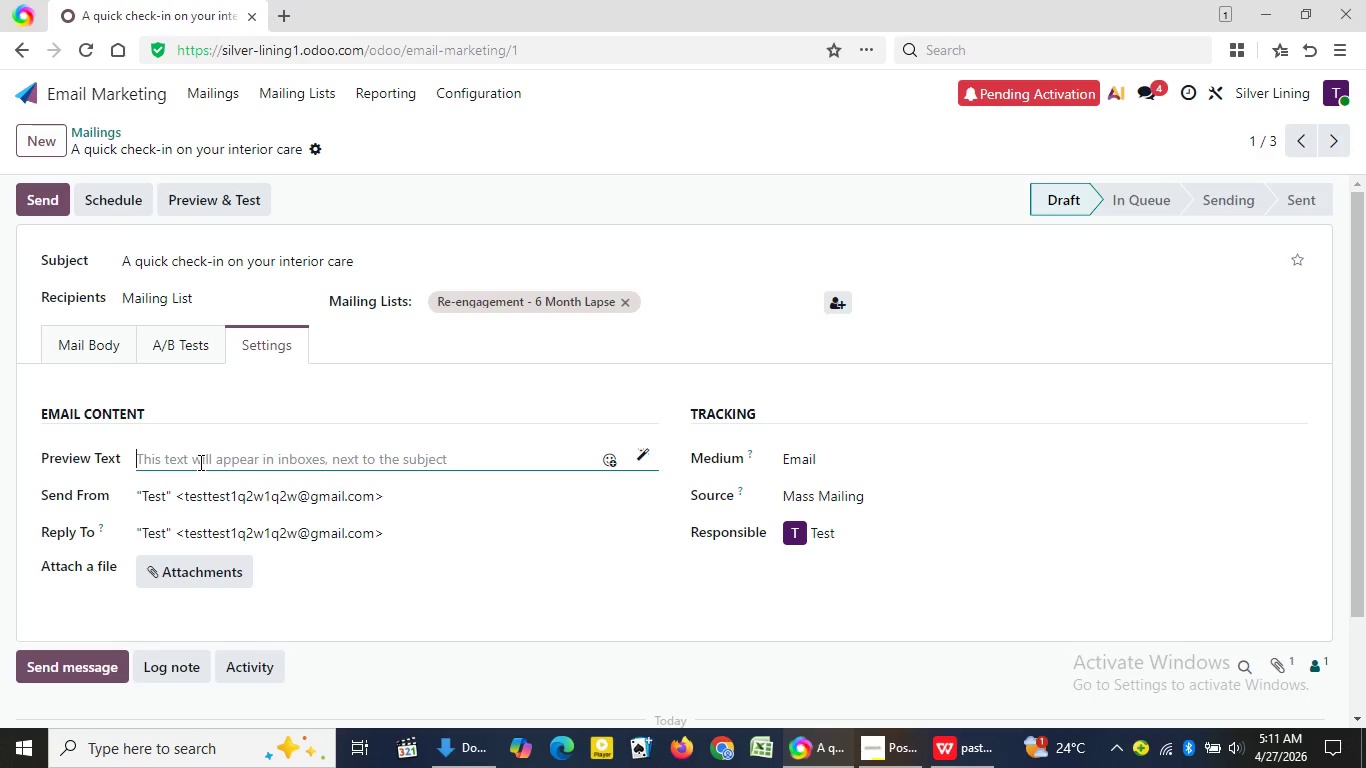 
key(Control+V)
 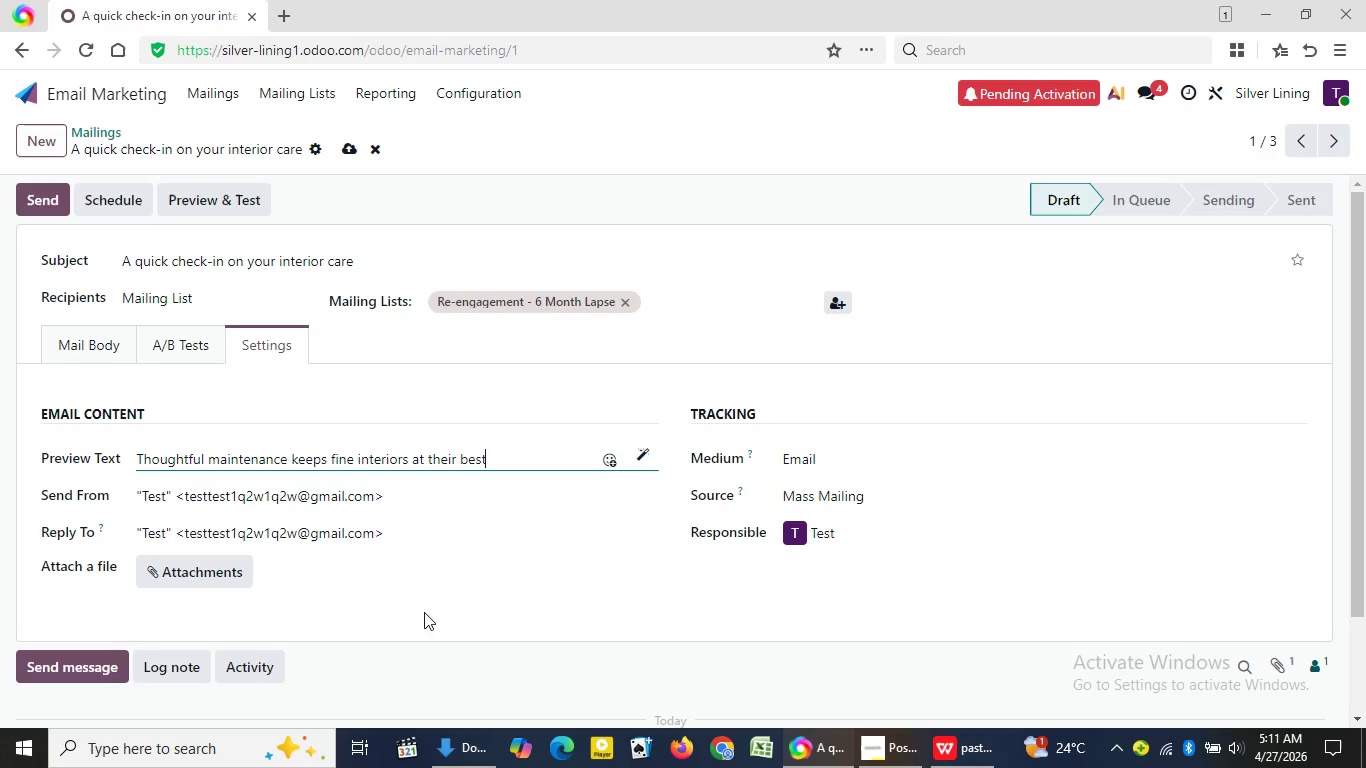 
left_click([437, 618])
 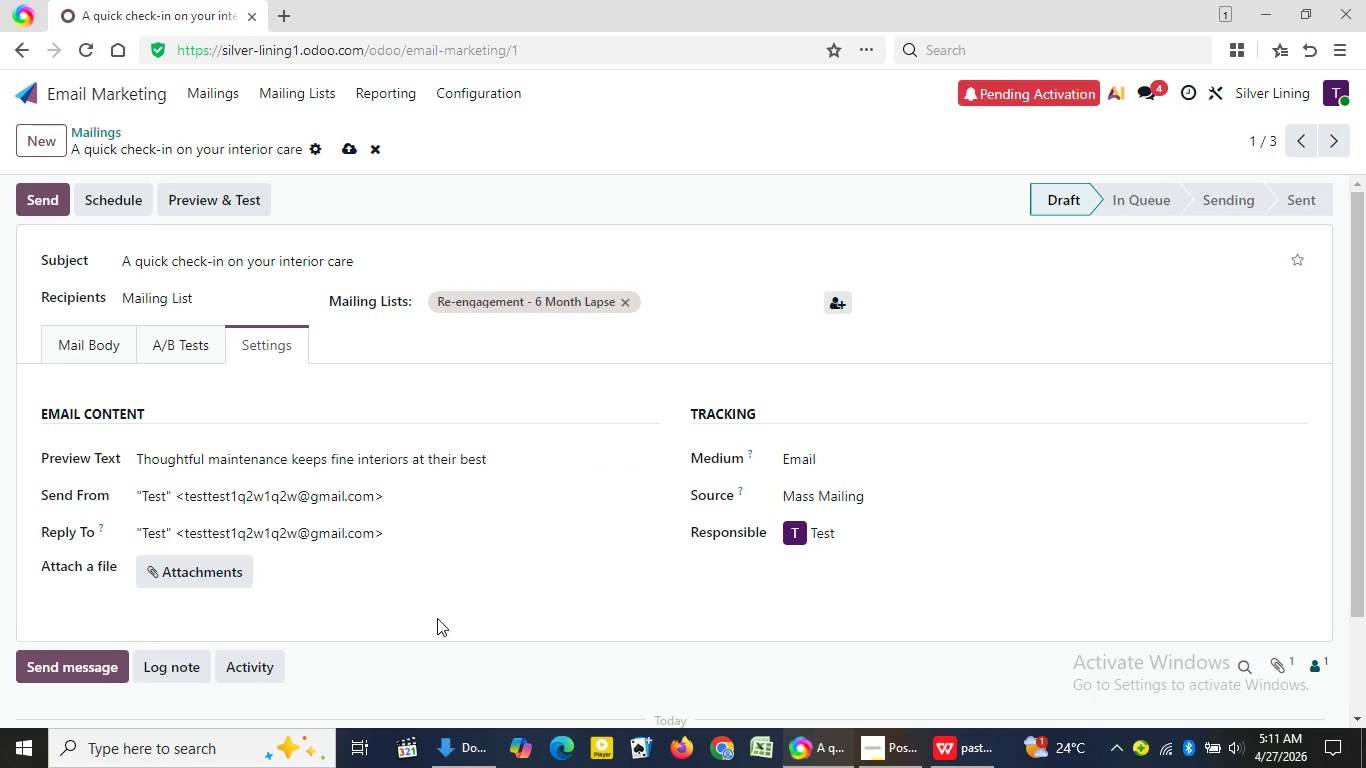 
key(Meta+PrintScreen)
 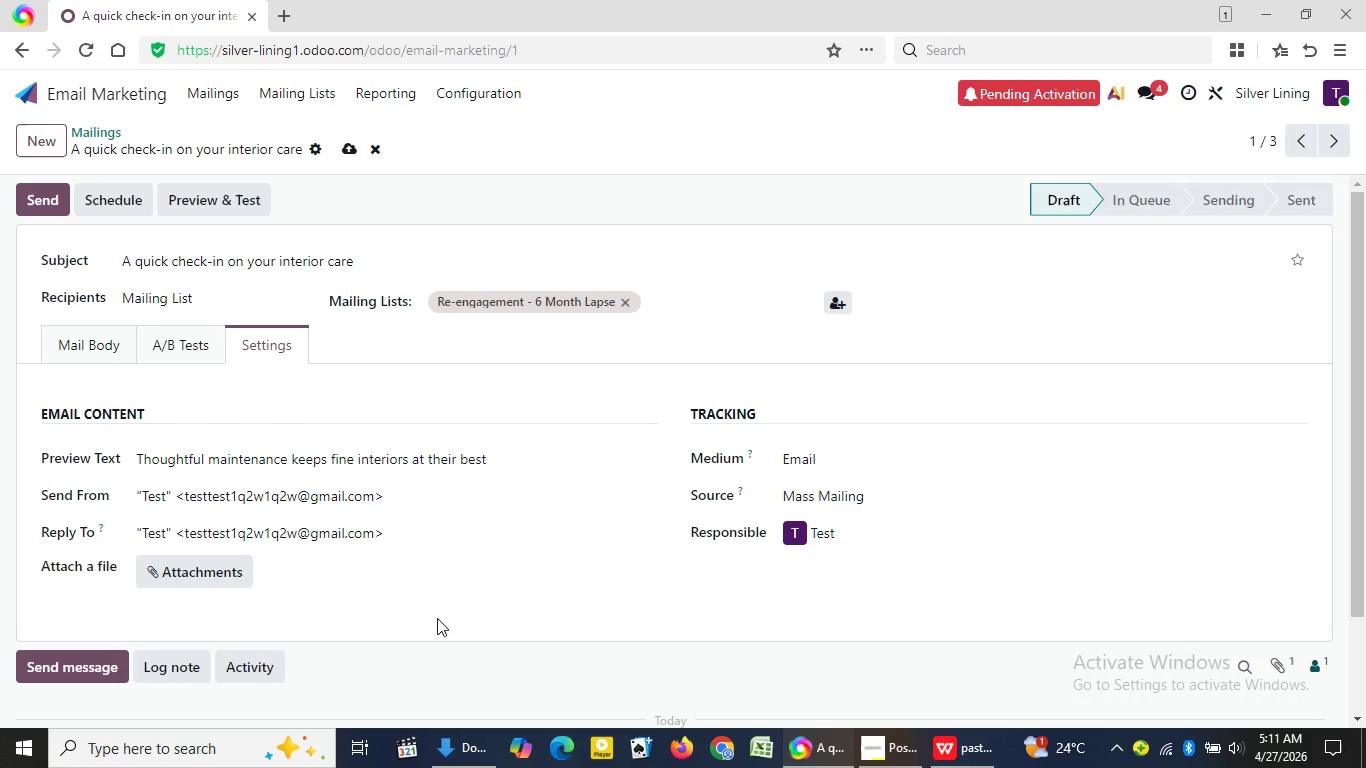 
wait(6.86)
 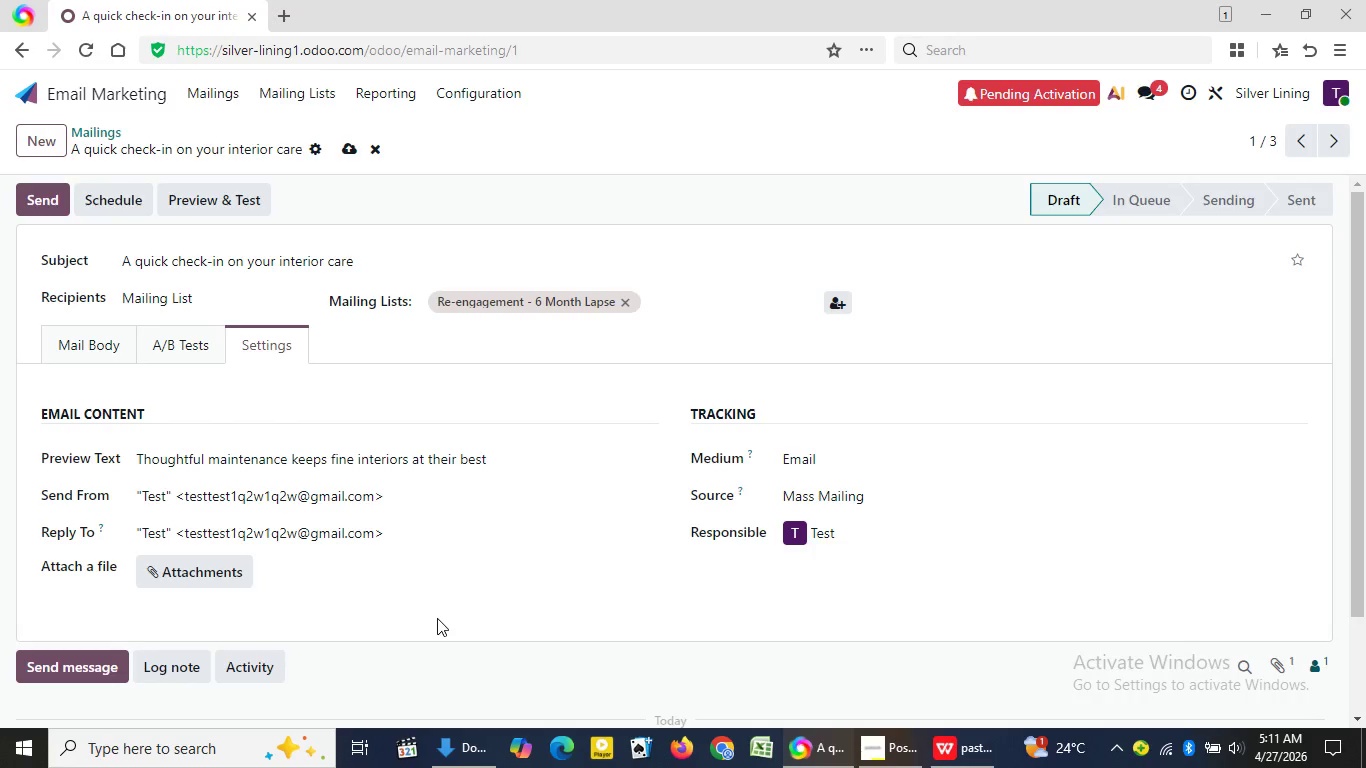 
left_click([874, 758])